 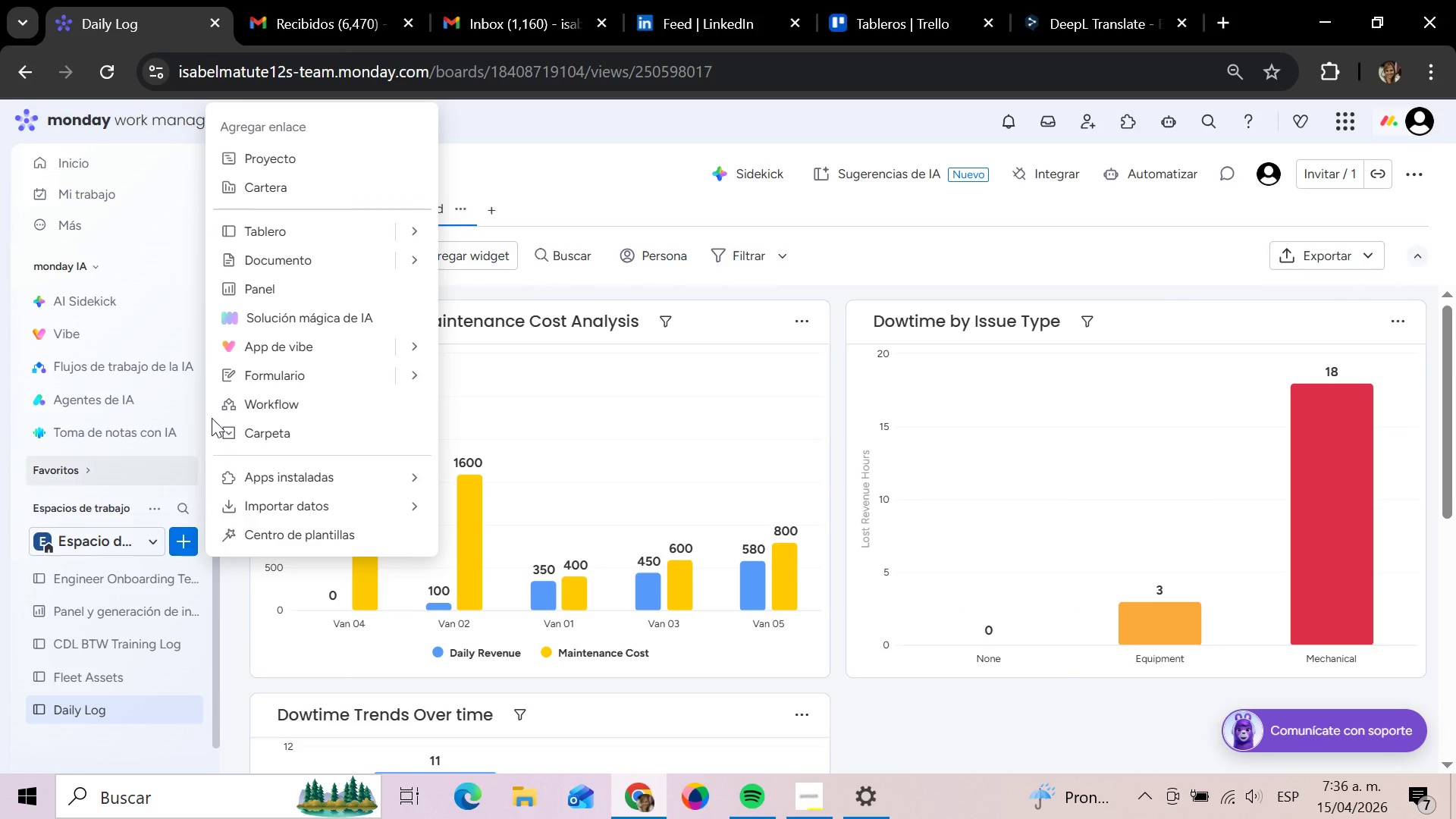 
left_click([485, 230])
 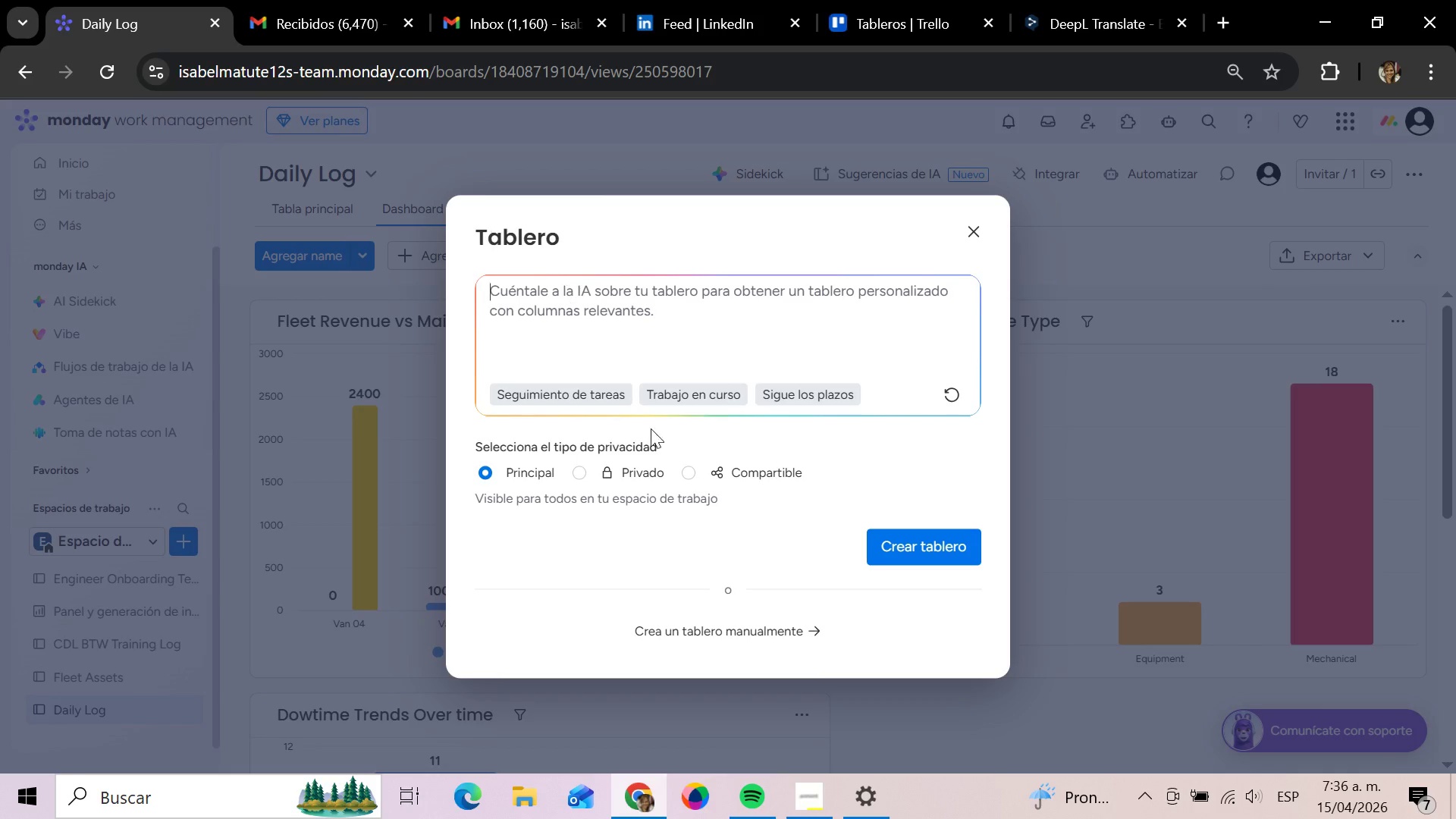 
left_click([904, 551])
 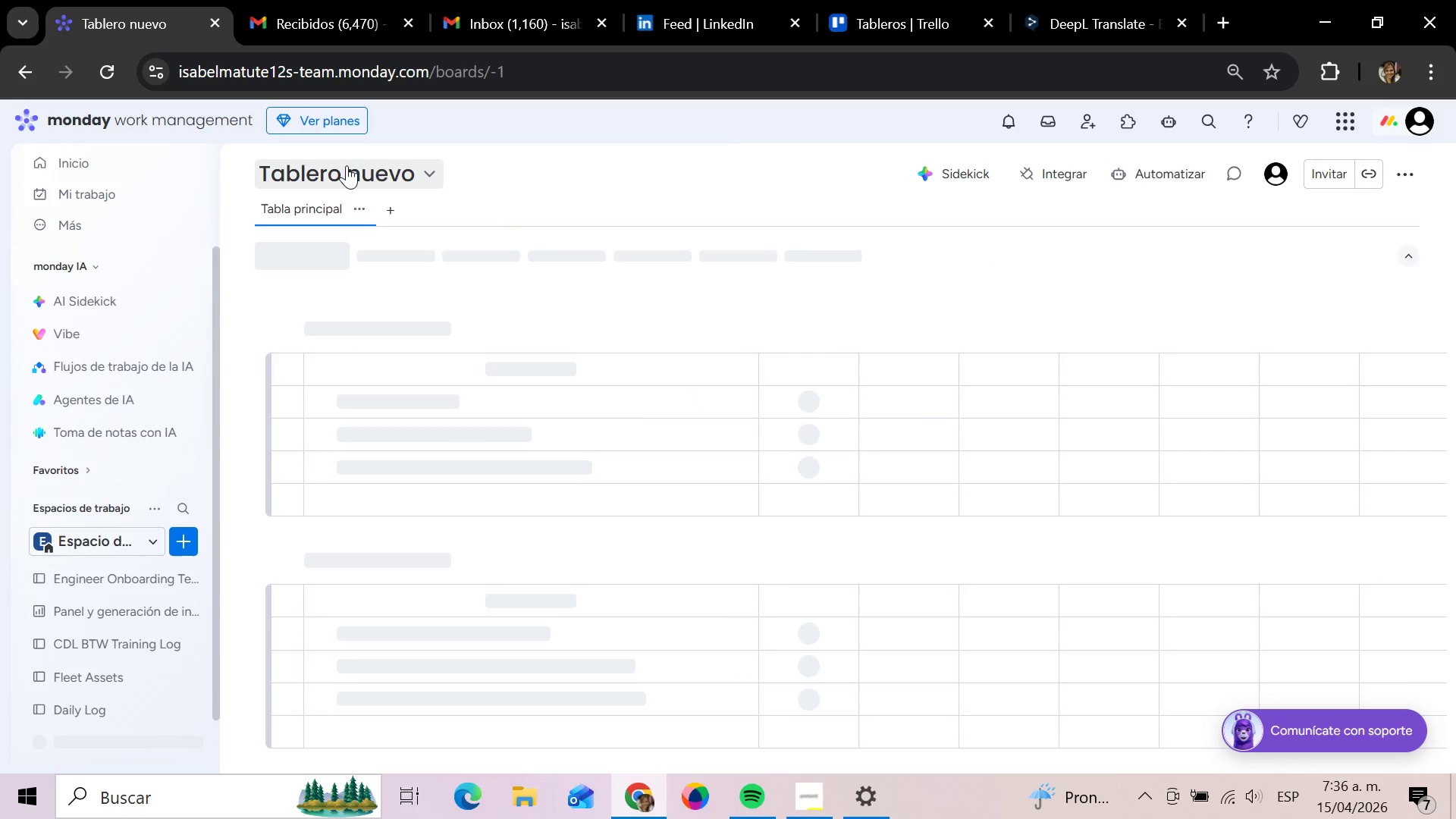 
left_click([319, 165])
 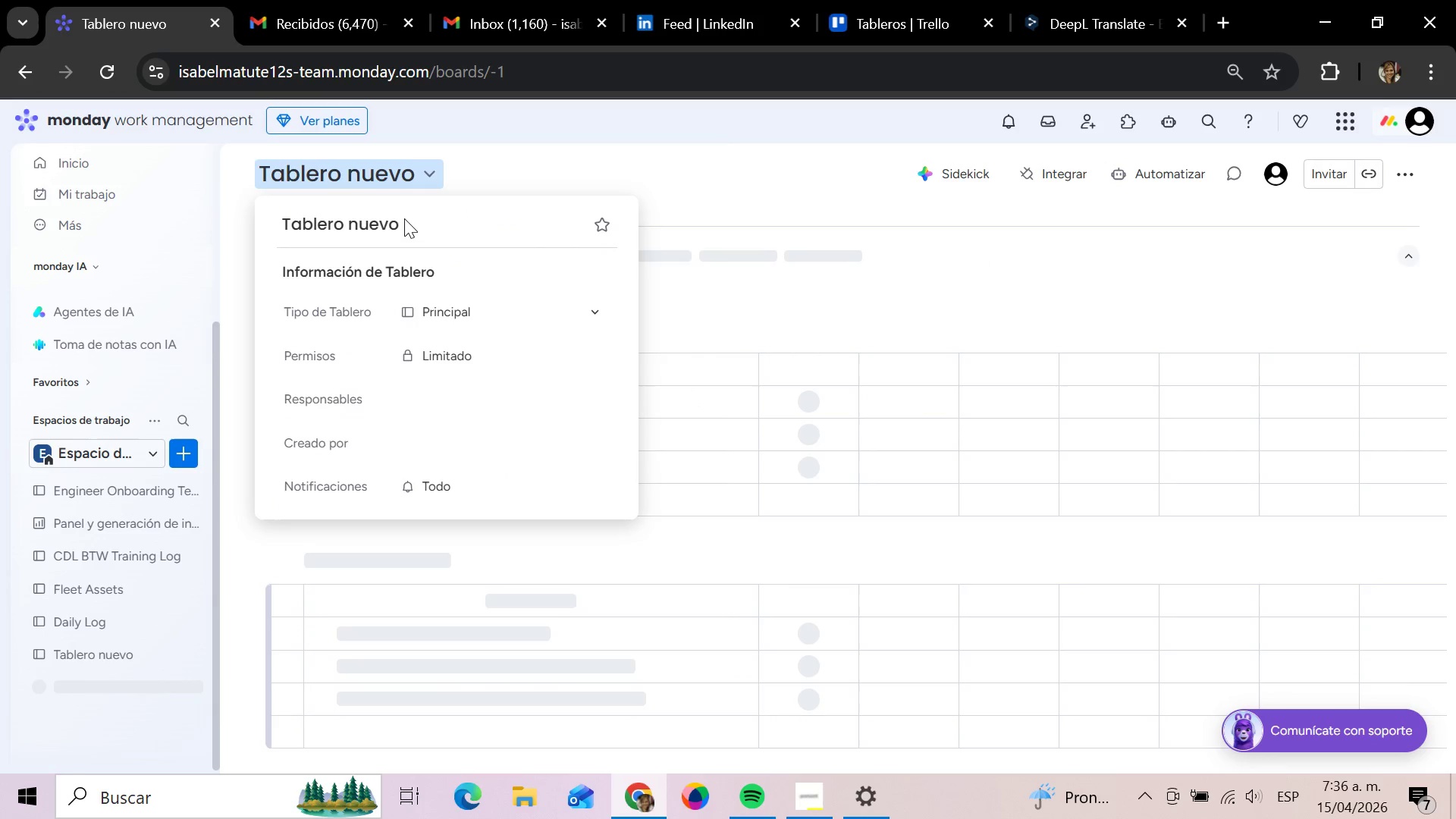 
left_click([407, 221])
 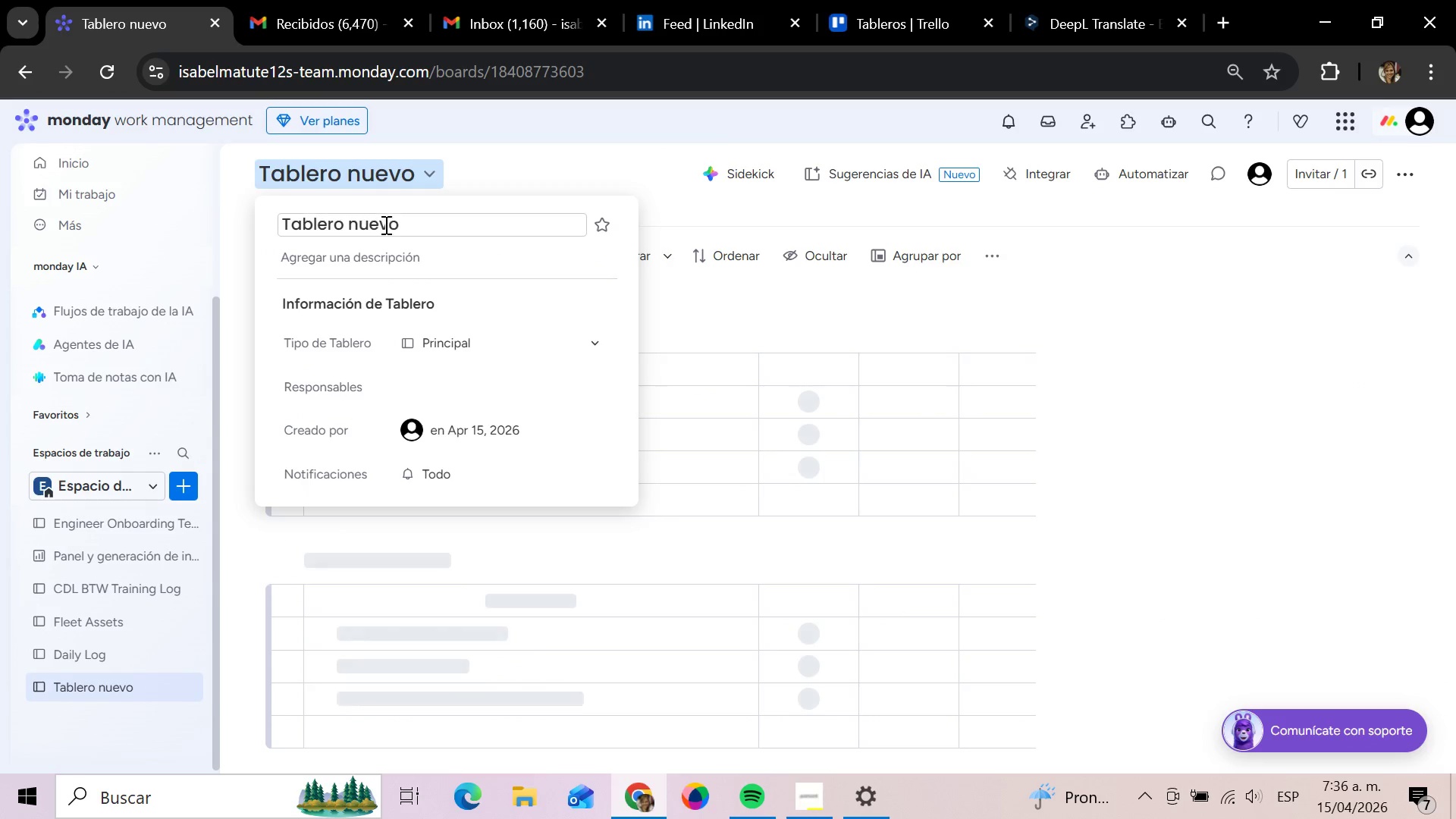 
left_click([398, 223])
 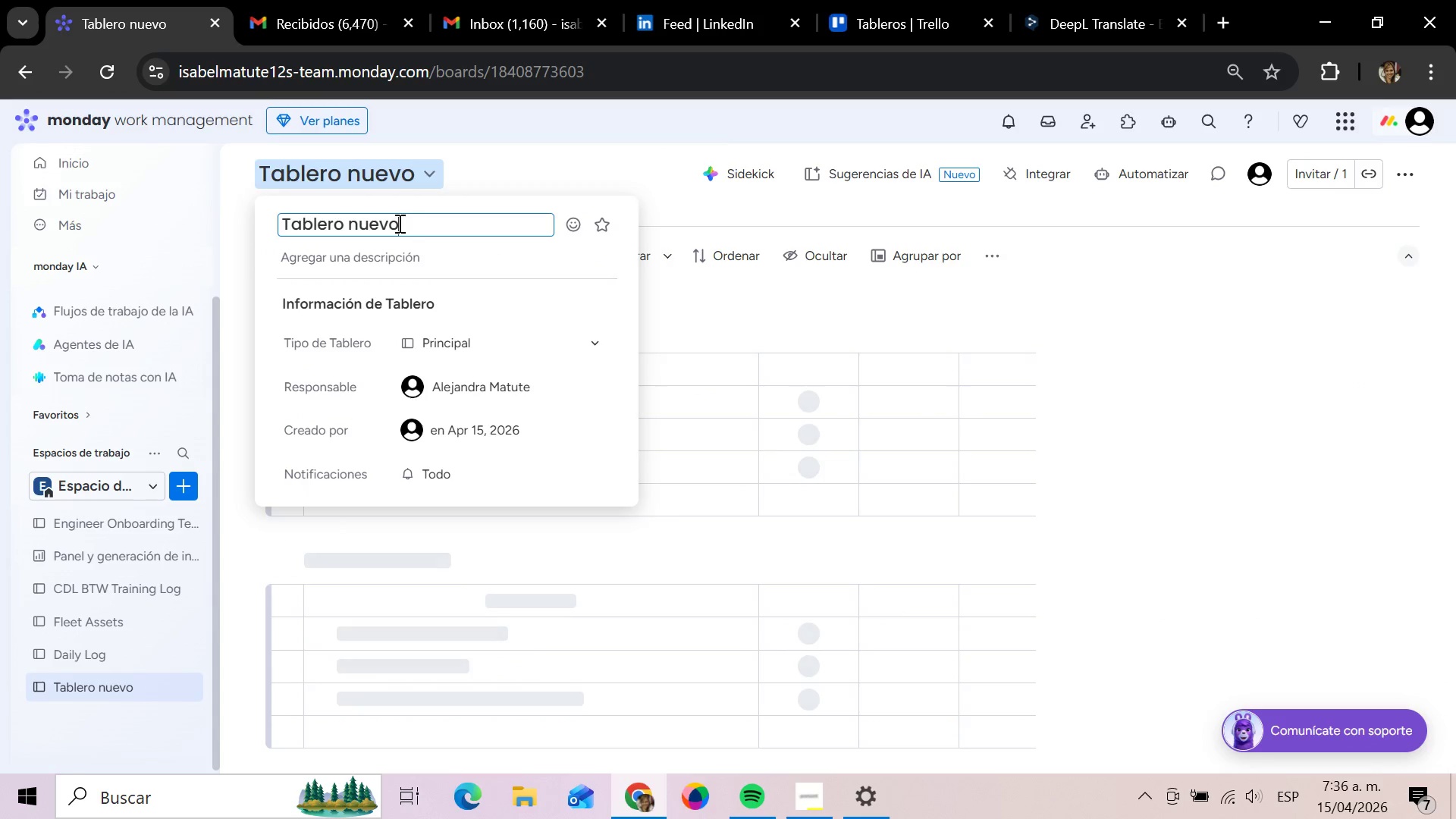 
hold_key(key=Backspace, duration=1.09)
 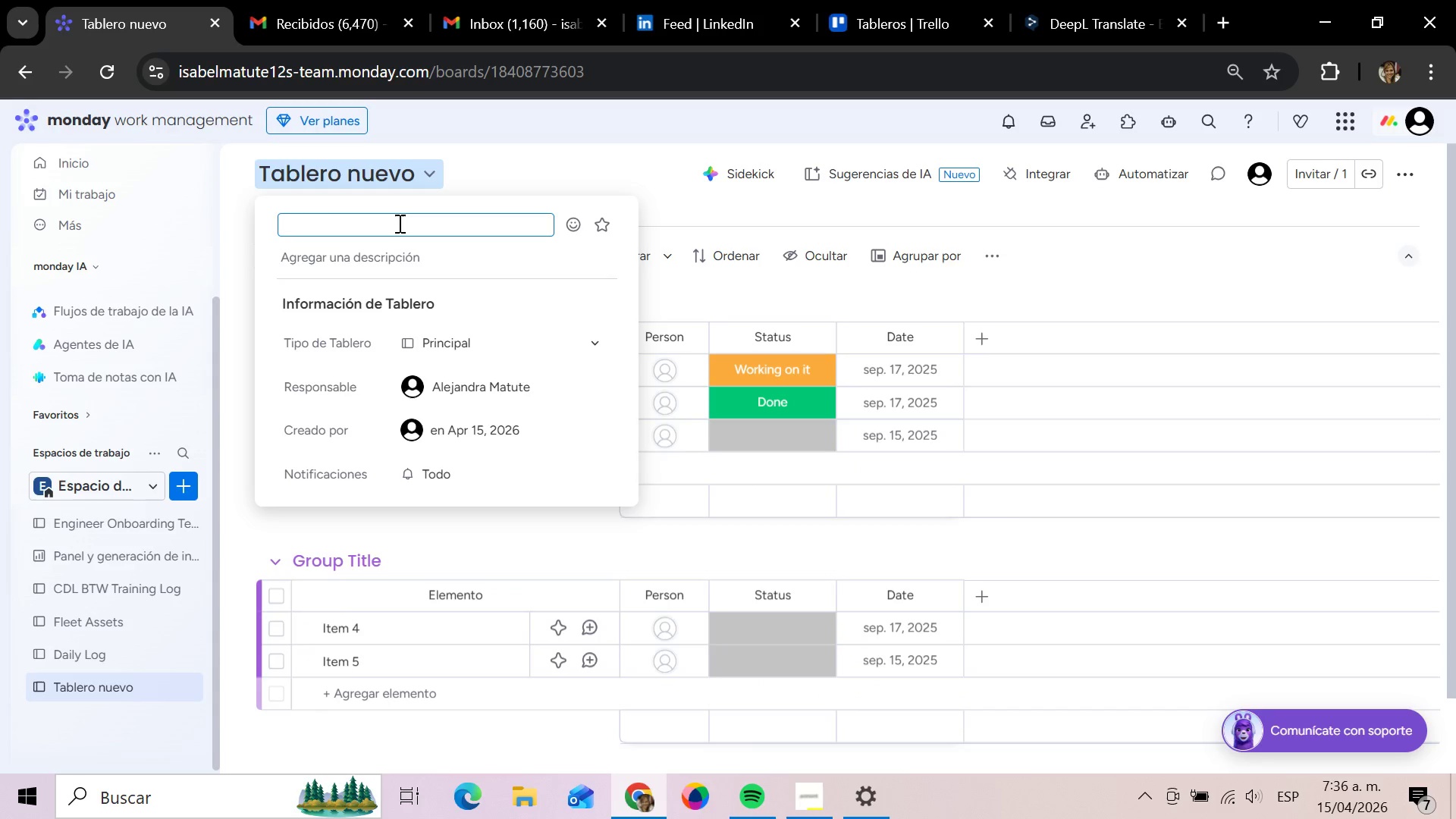 
key(Backspace)
key(Backspace)
key(Backspace)
type(Guest)
 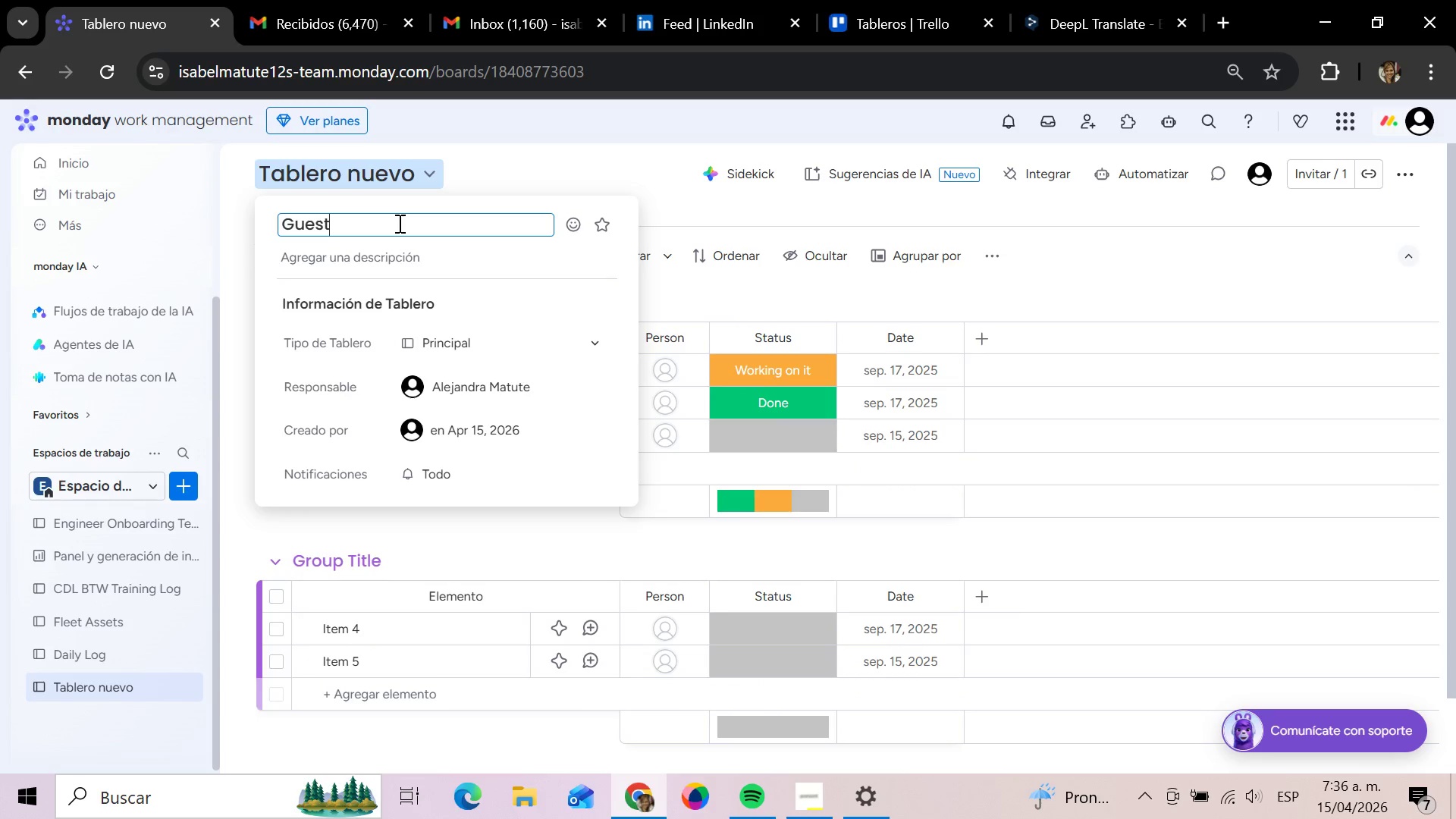 
type( Instructor Residency Pipeline)
 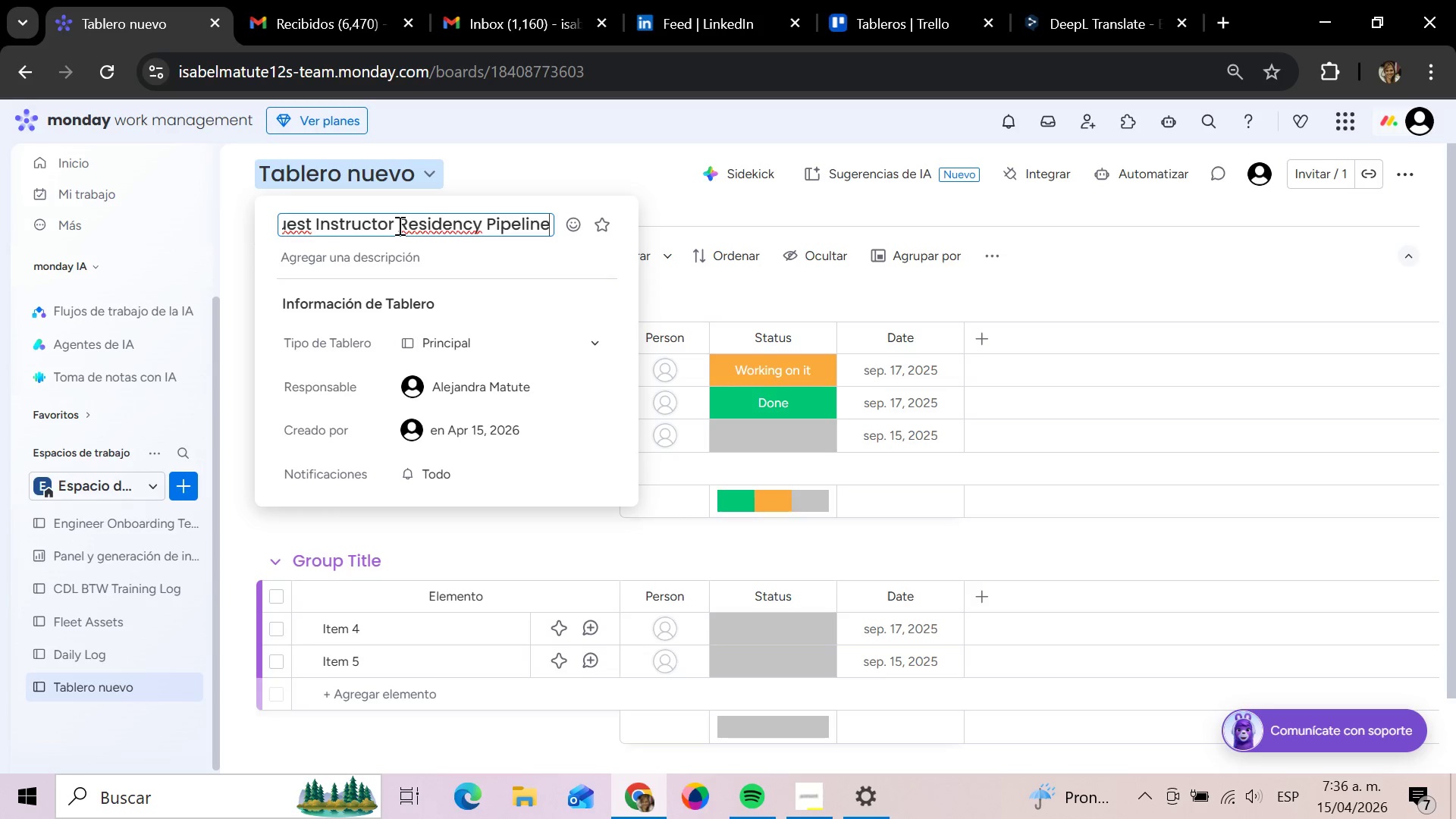 
key(Enter)
 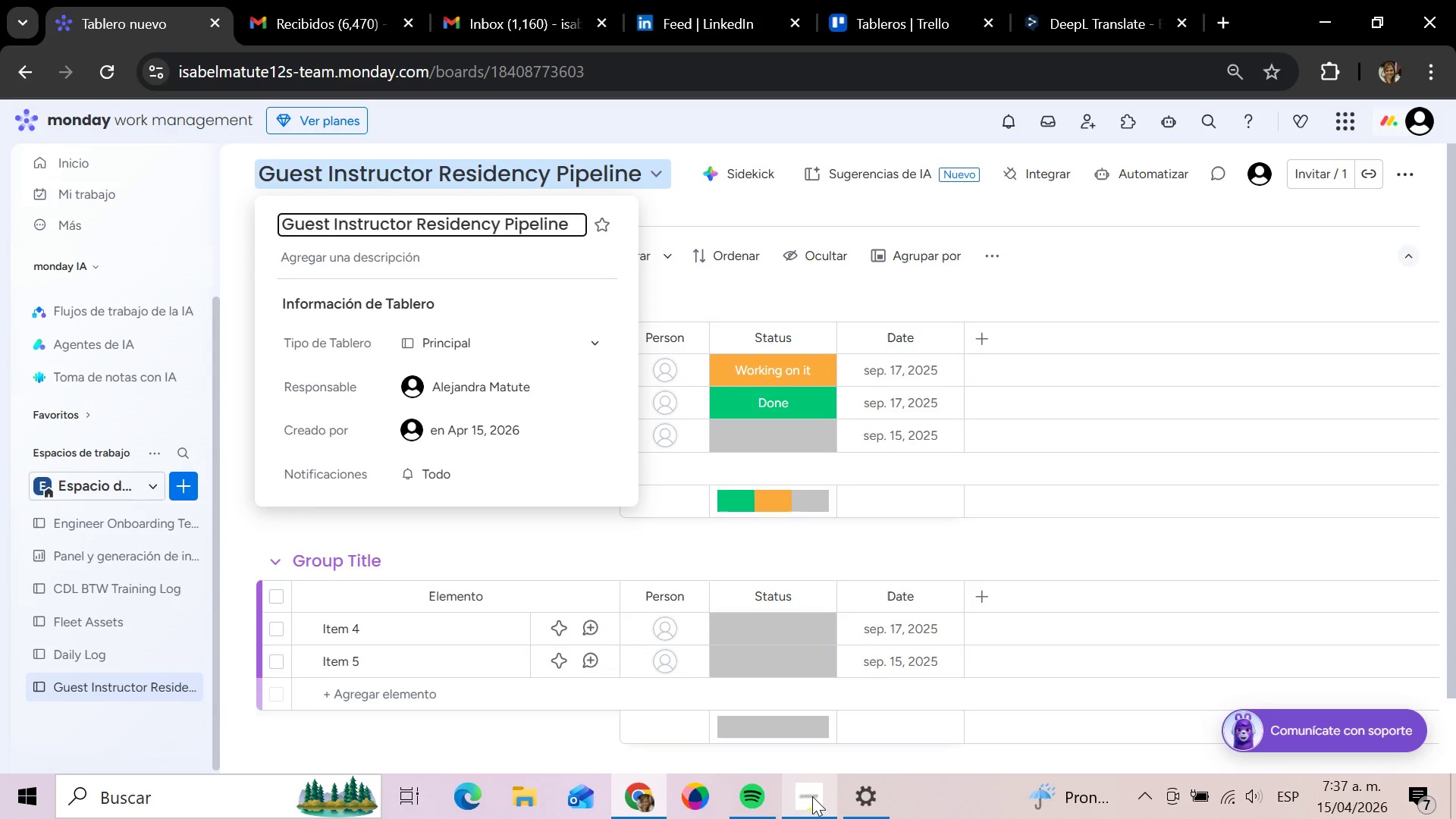 
left_click([812, 796])